 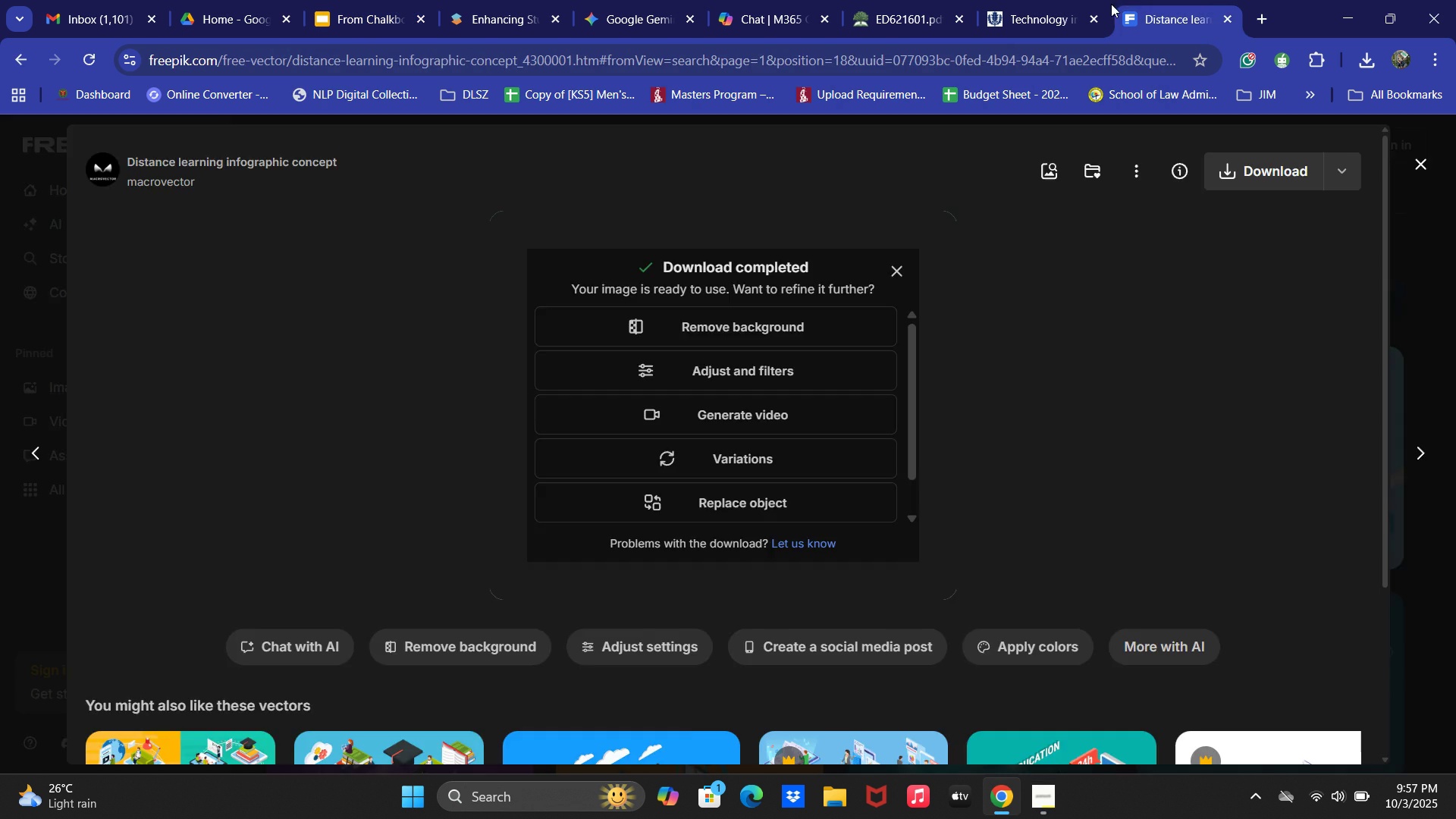 
left_click([1063, 0])
 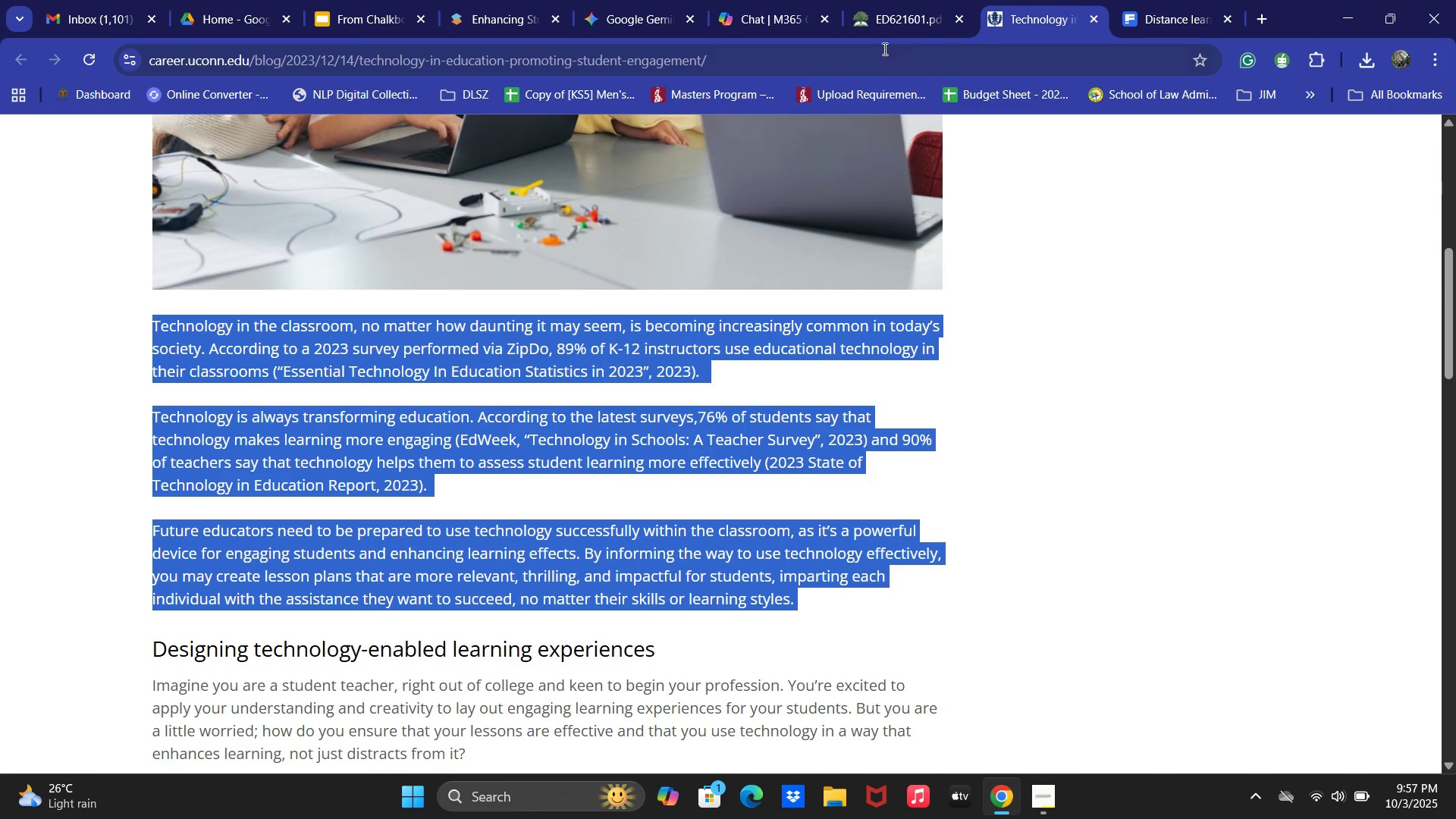 
left_click([877, 2])
 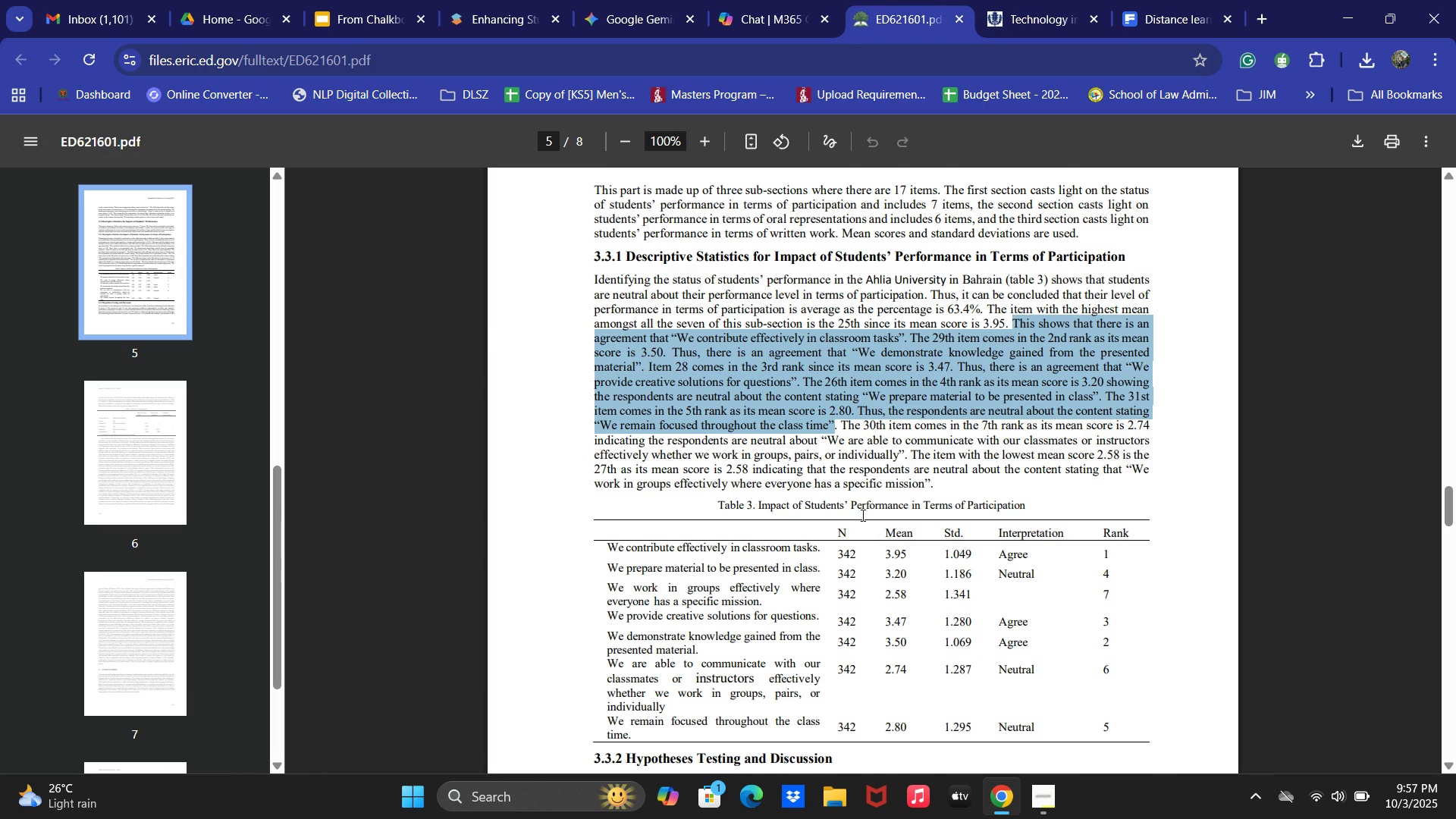 
scroll: coordinate [857, 532], scroll_direction: down, amount: 7.0
 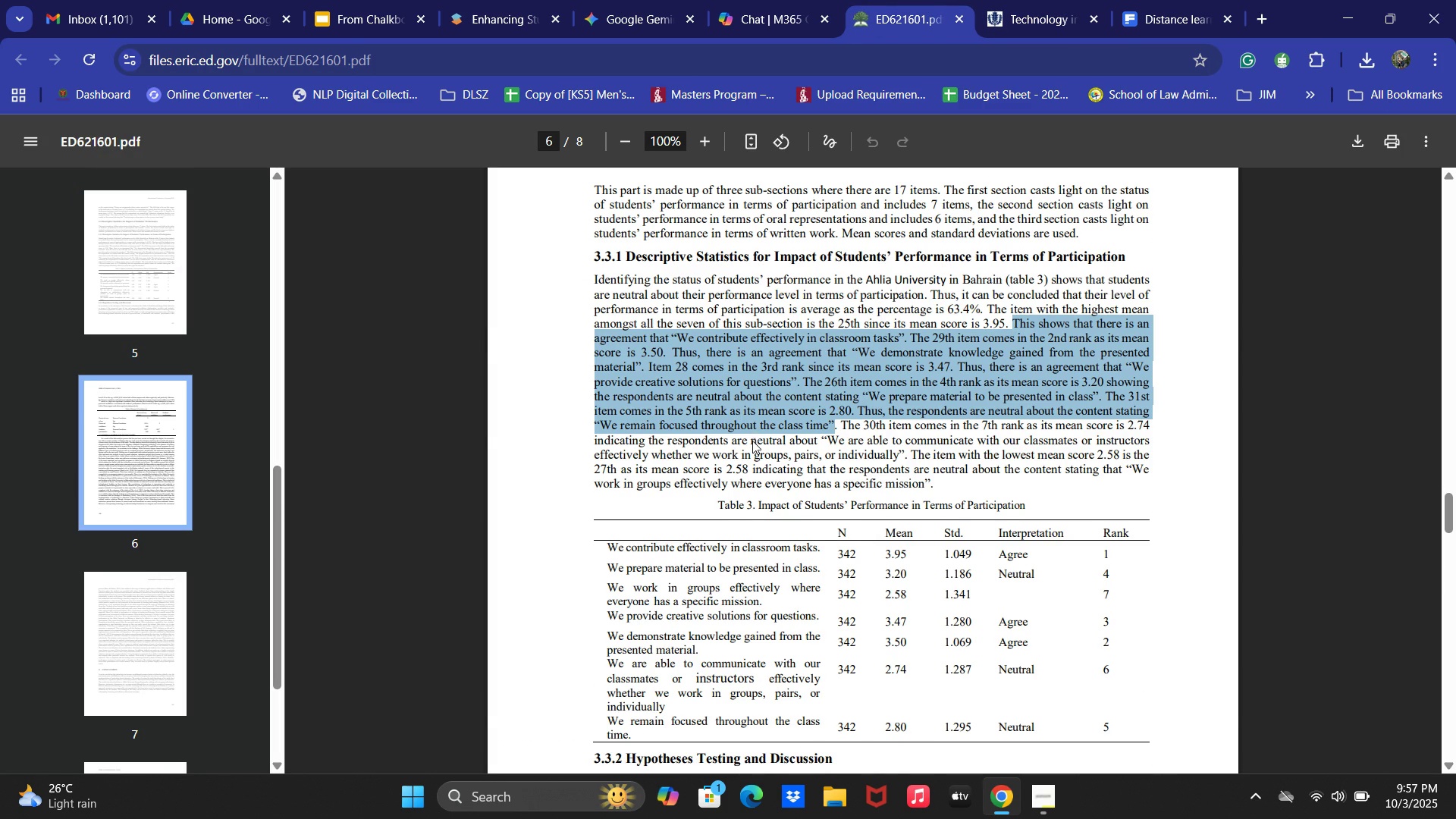 
left_click([752, 441])
 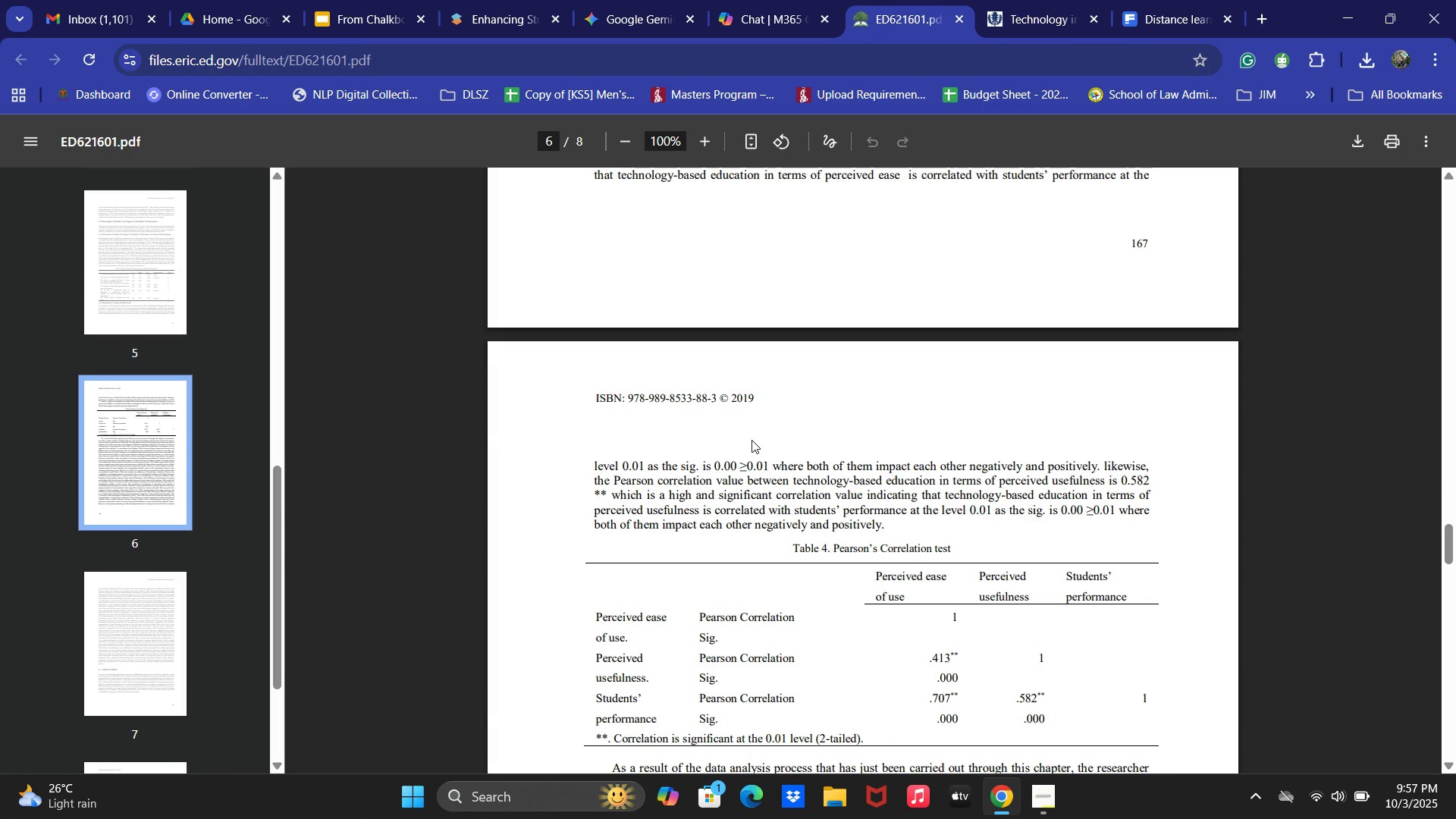 
scroll: coordinate [752, 439], scroll_direction: up, amount: 10.0
 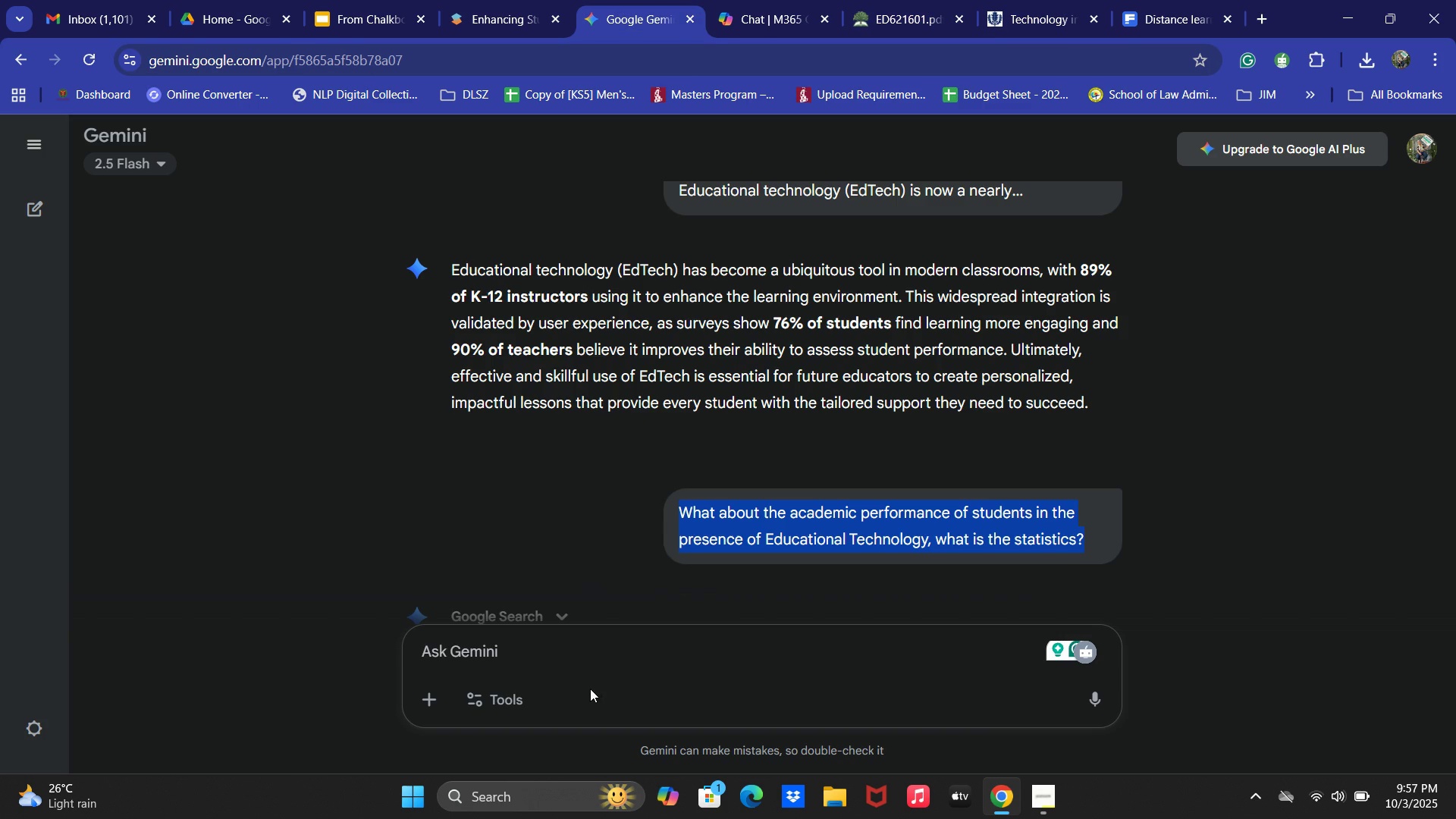 
double_click([582, 651])
 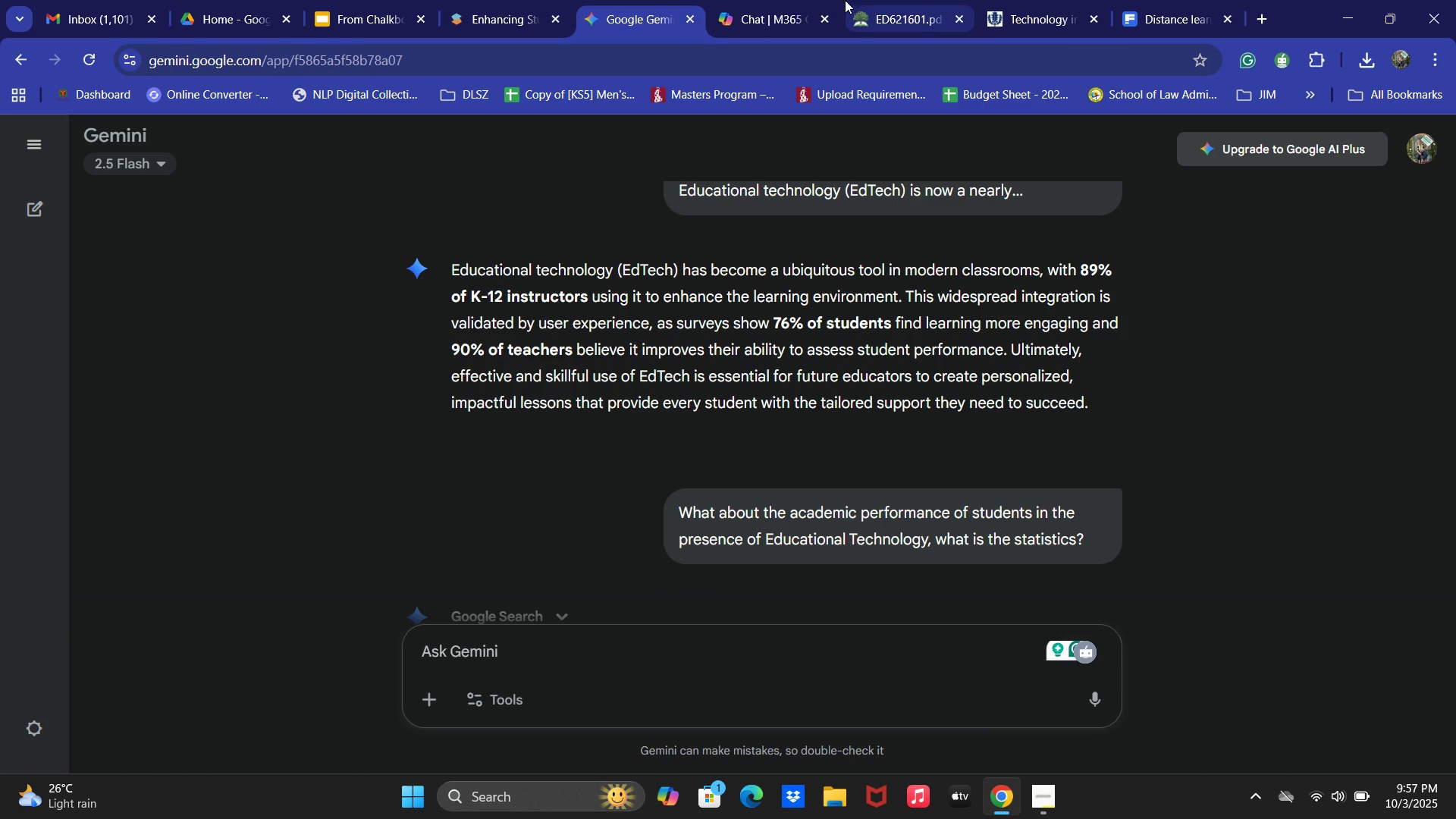 
type(What are the teachi)
key(Backspace)
type(ers)
key(Backspace)
type('s testimonies about Edu)
key(Backspace)
key(Backspace)
key(Backspace)
type(incorporating Educational Technology?)
 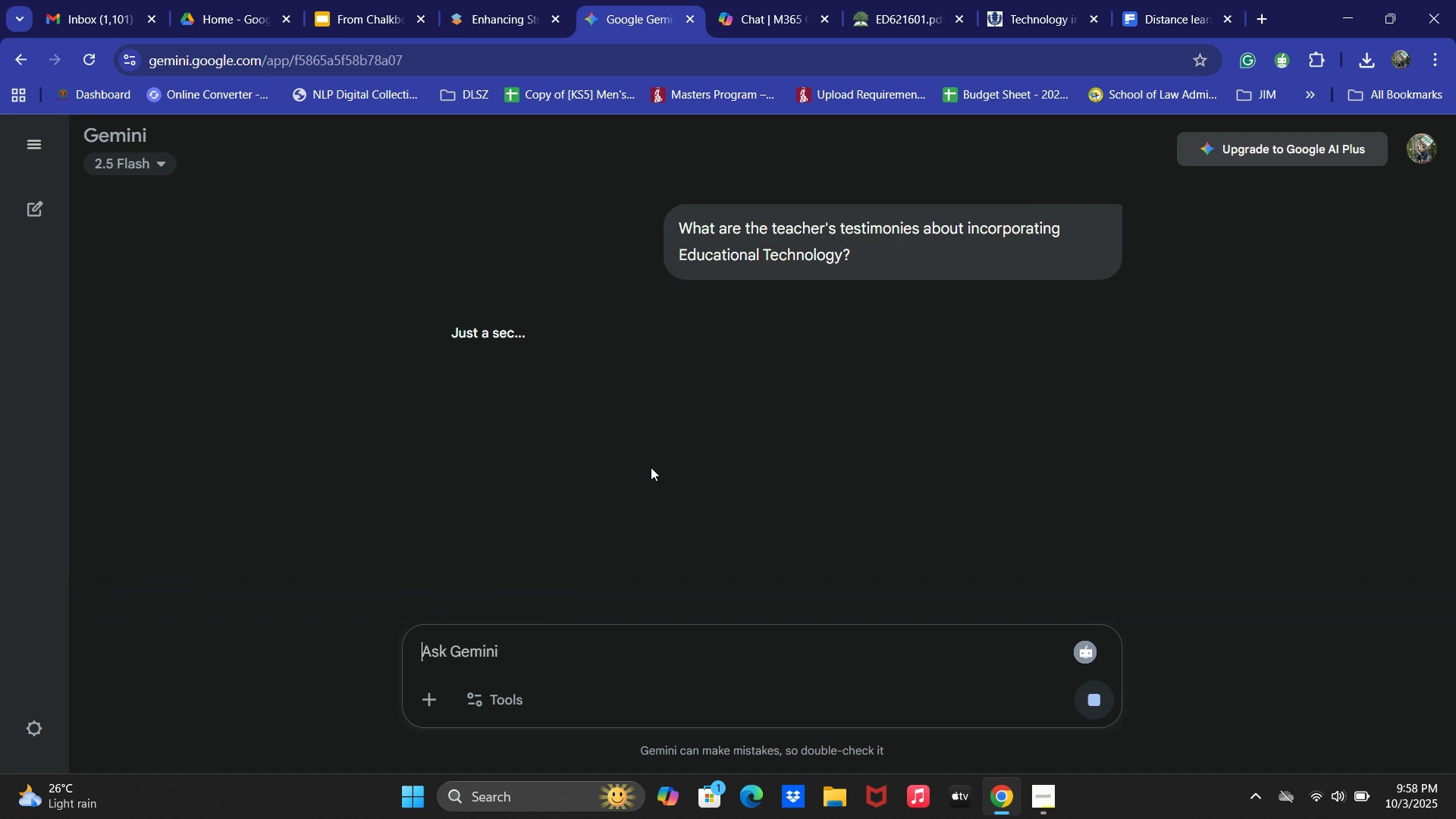 
key(Enter)
 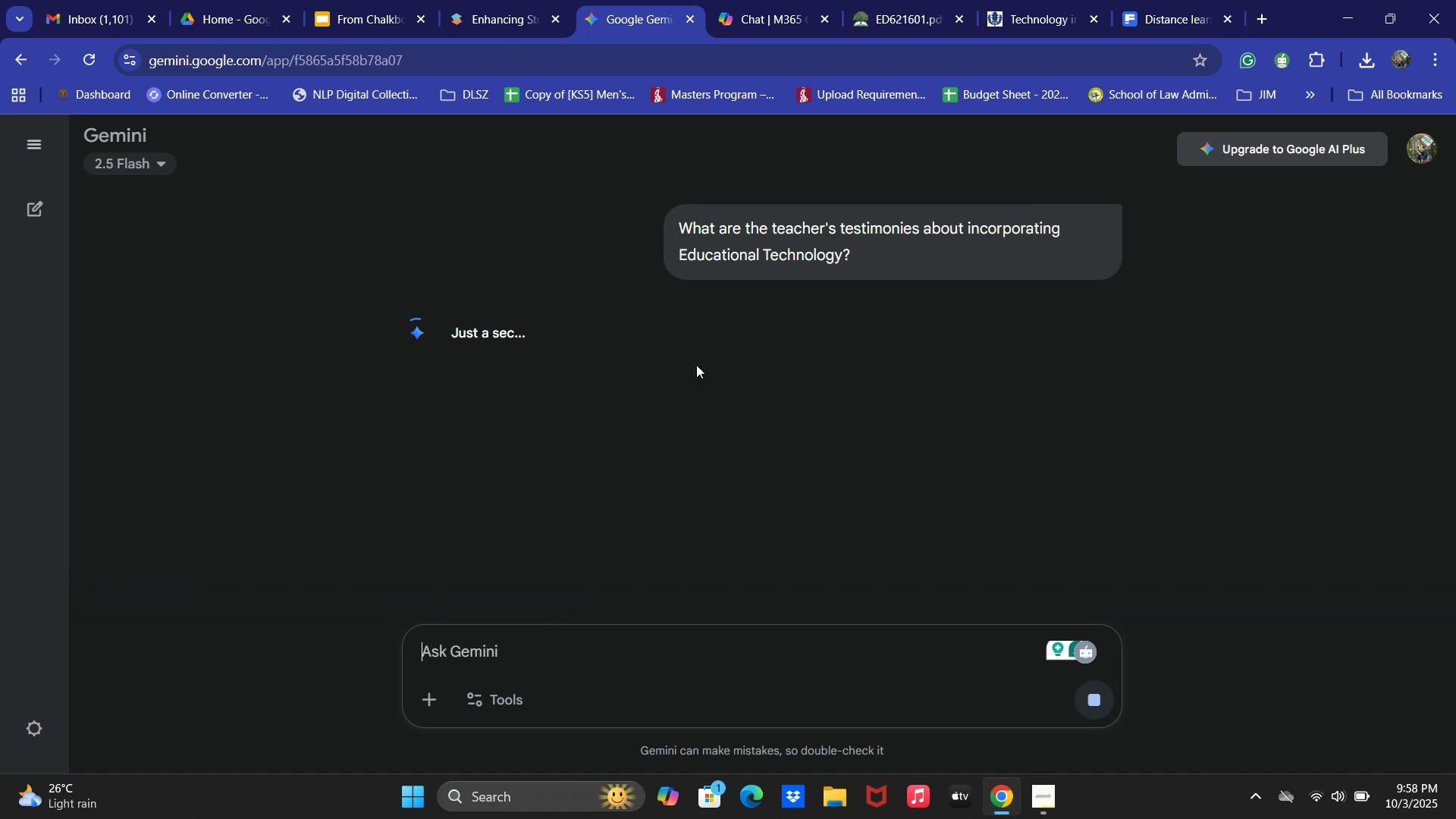 
left_click([348, 0])